 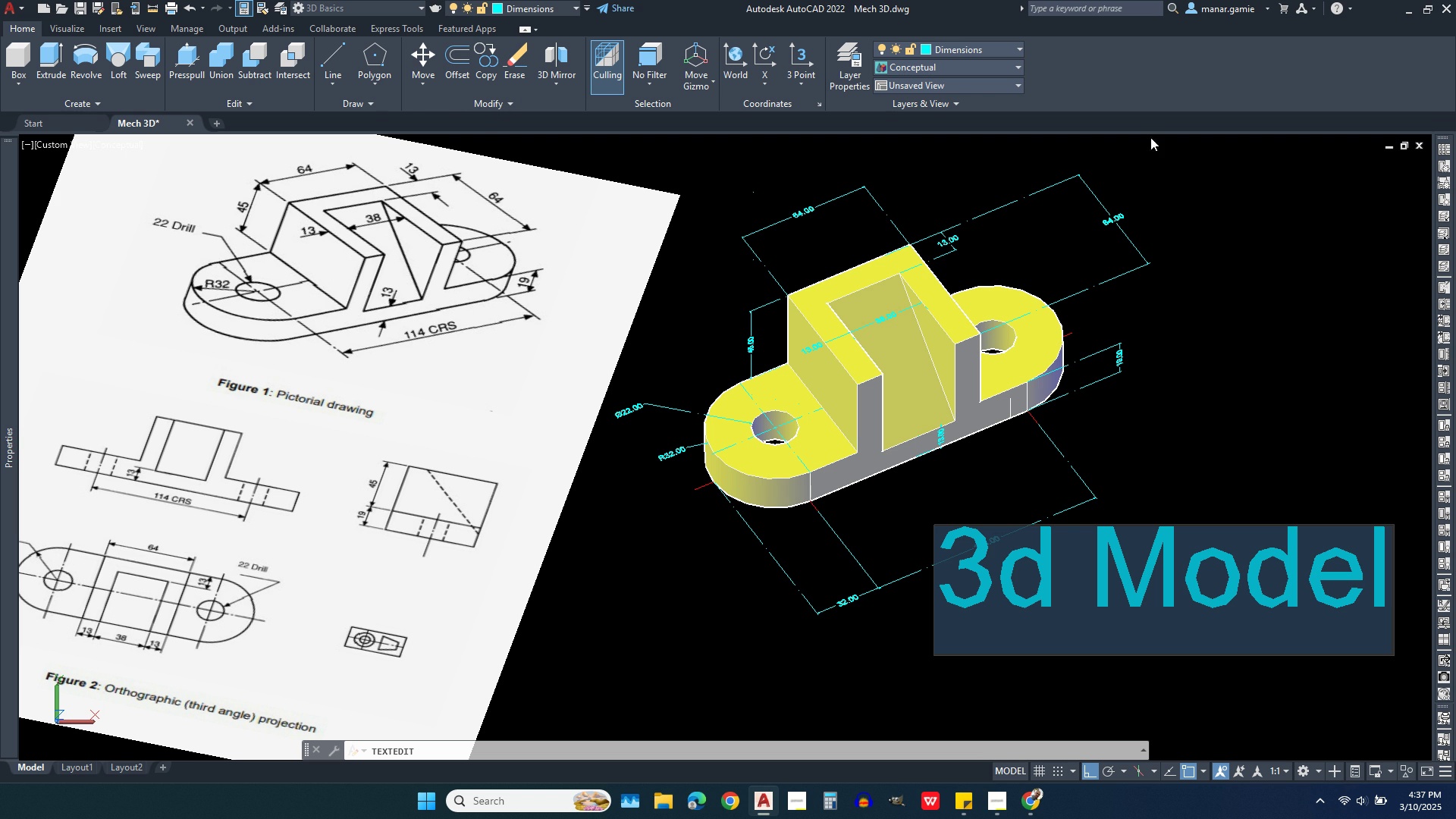 
right_click([1262, 286])
 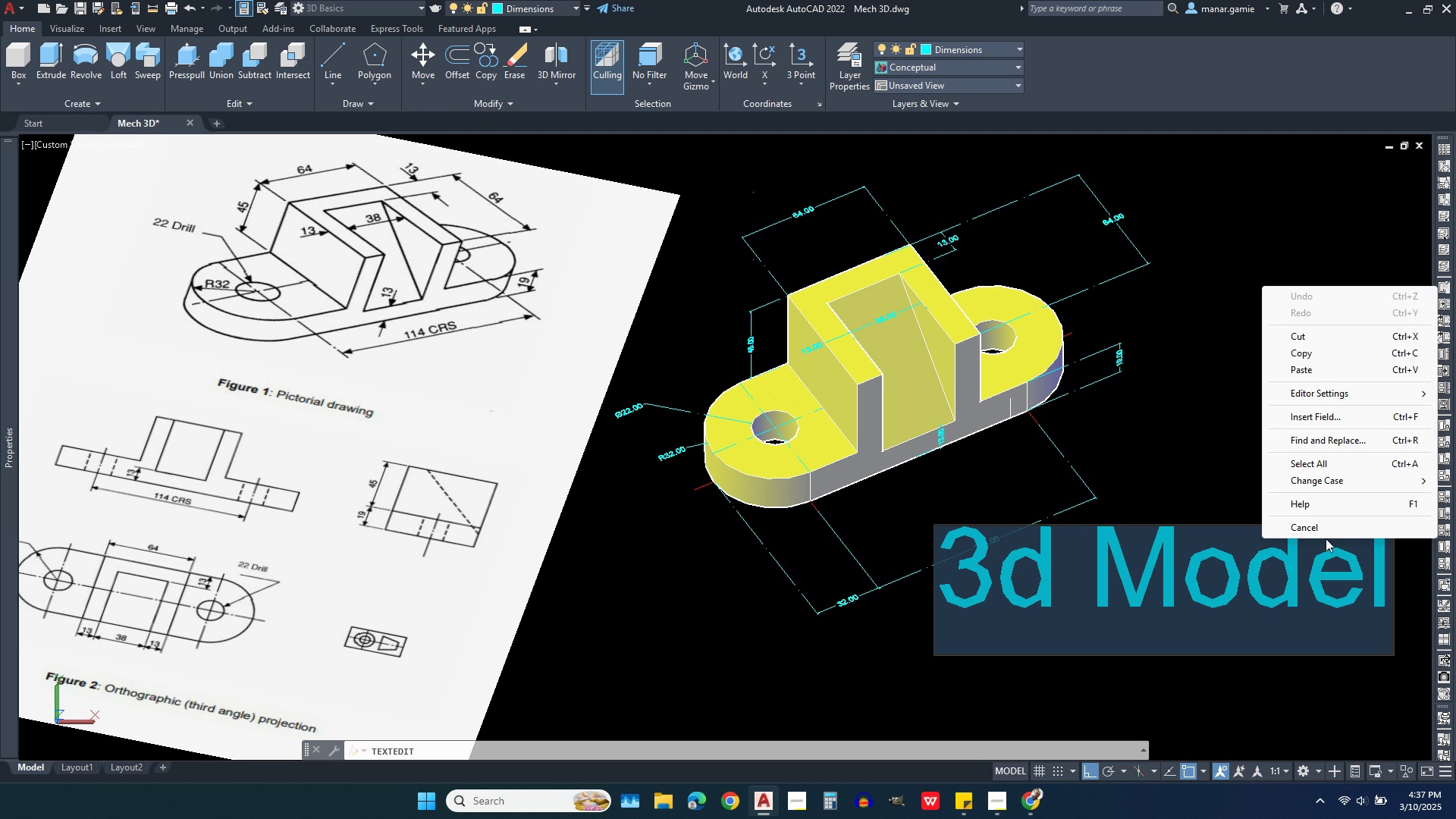 
left_click([1323, 531])
 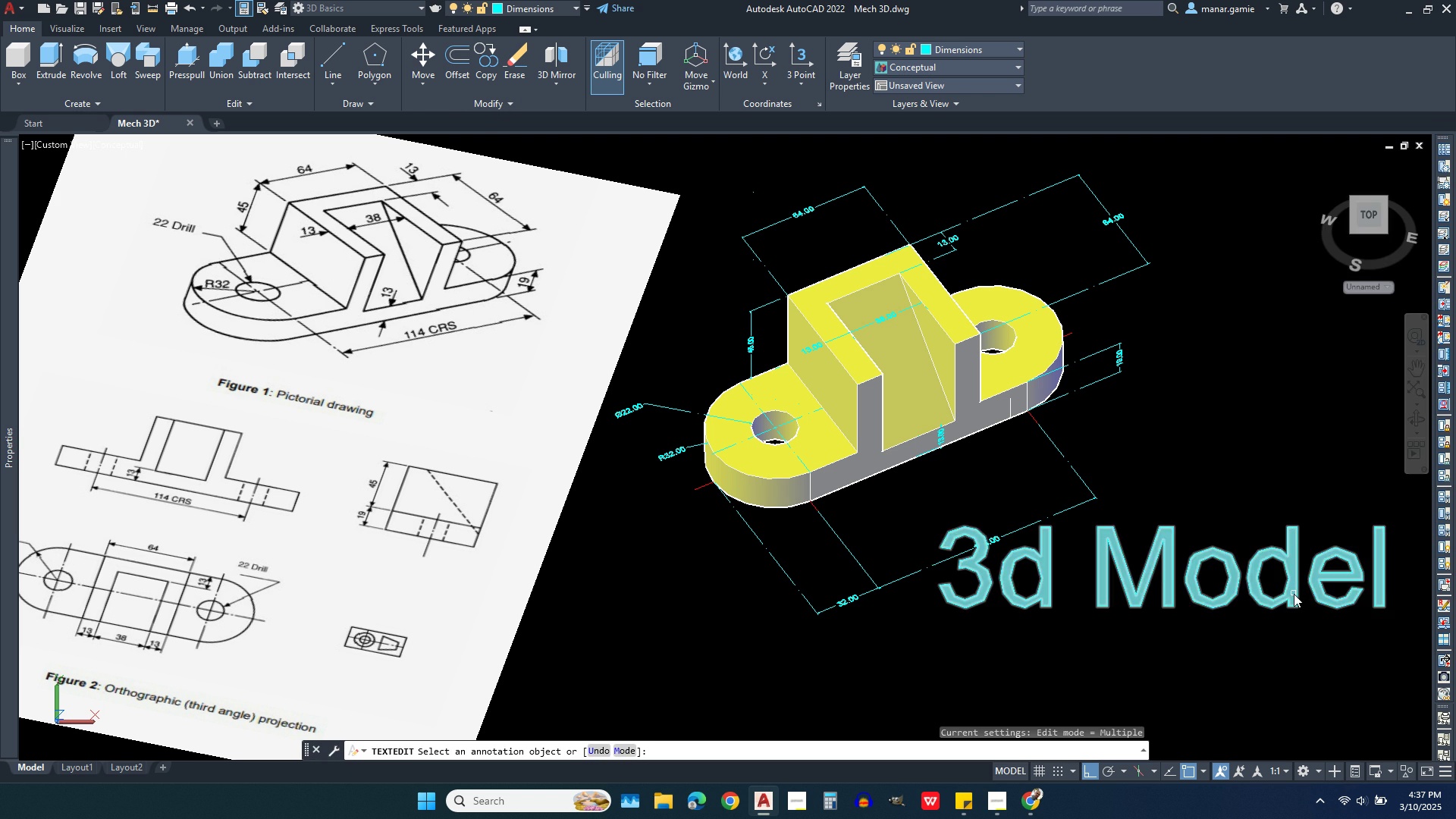 
left_click([1294, 594])
 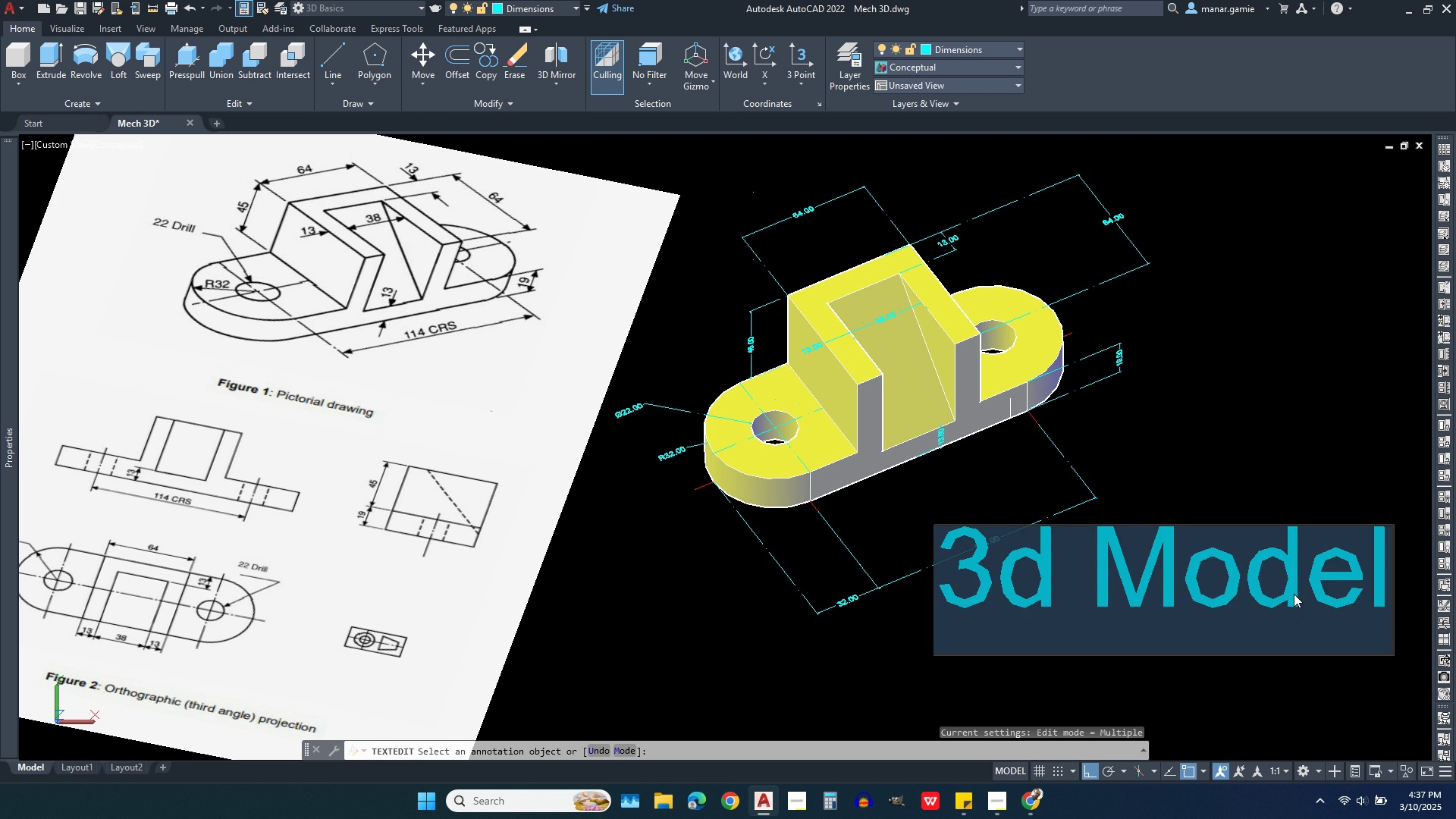 
key(Delete)
 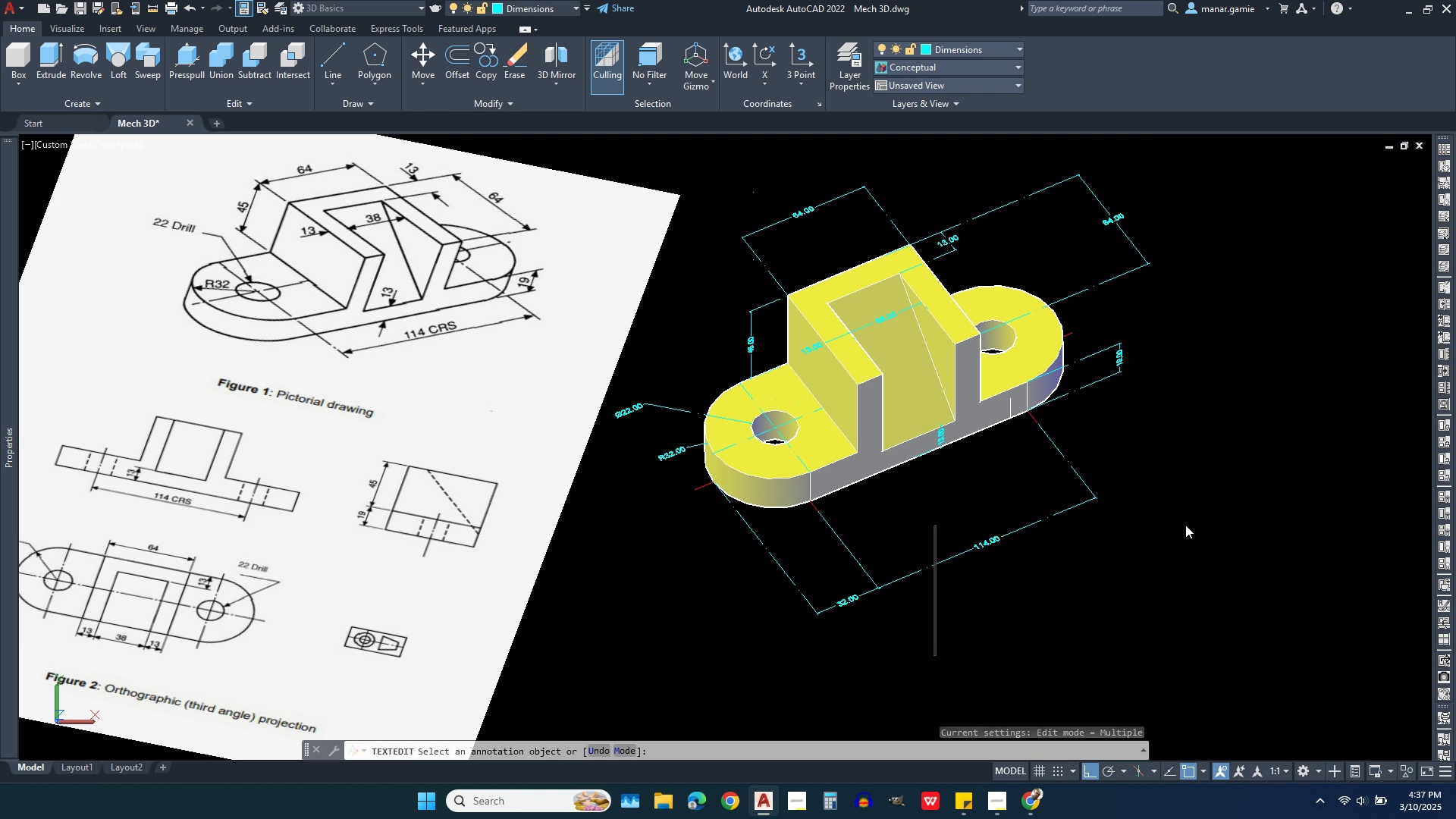 
key(Delete)
 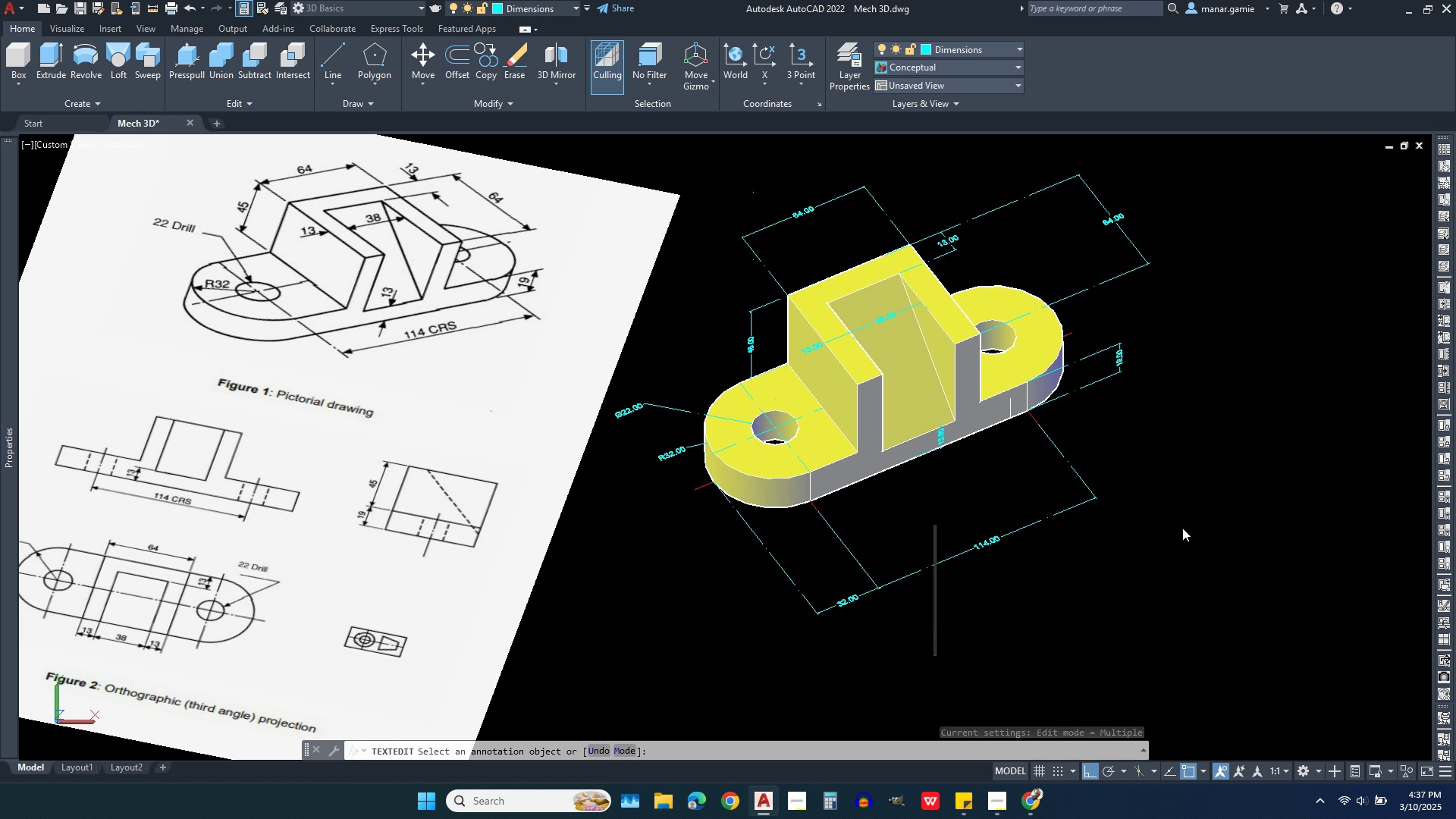 
key(Delete)
 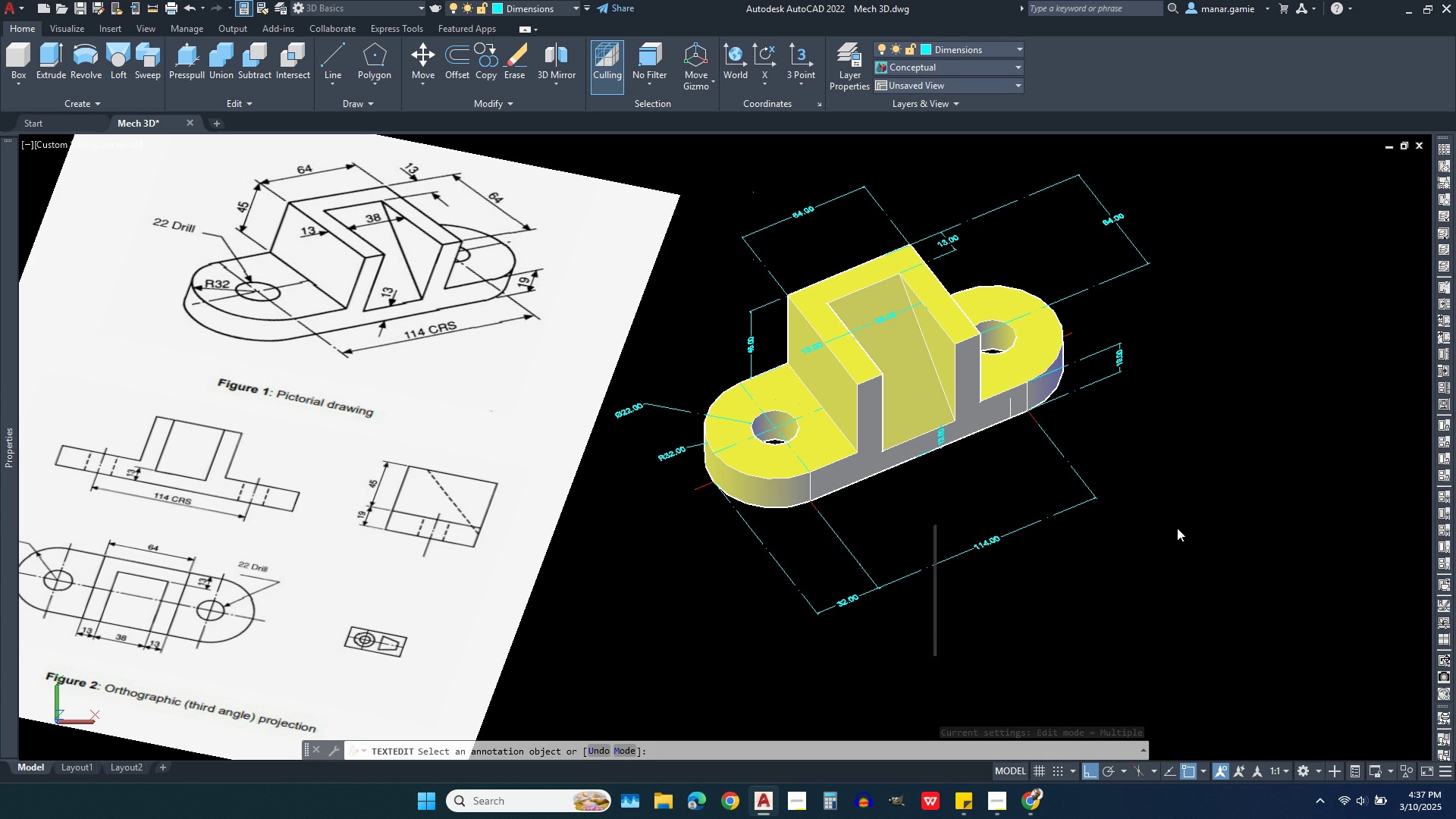 
key(Escape)
 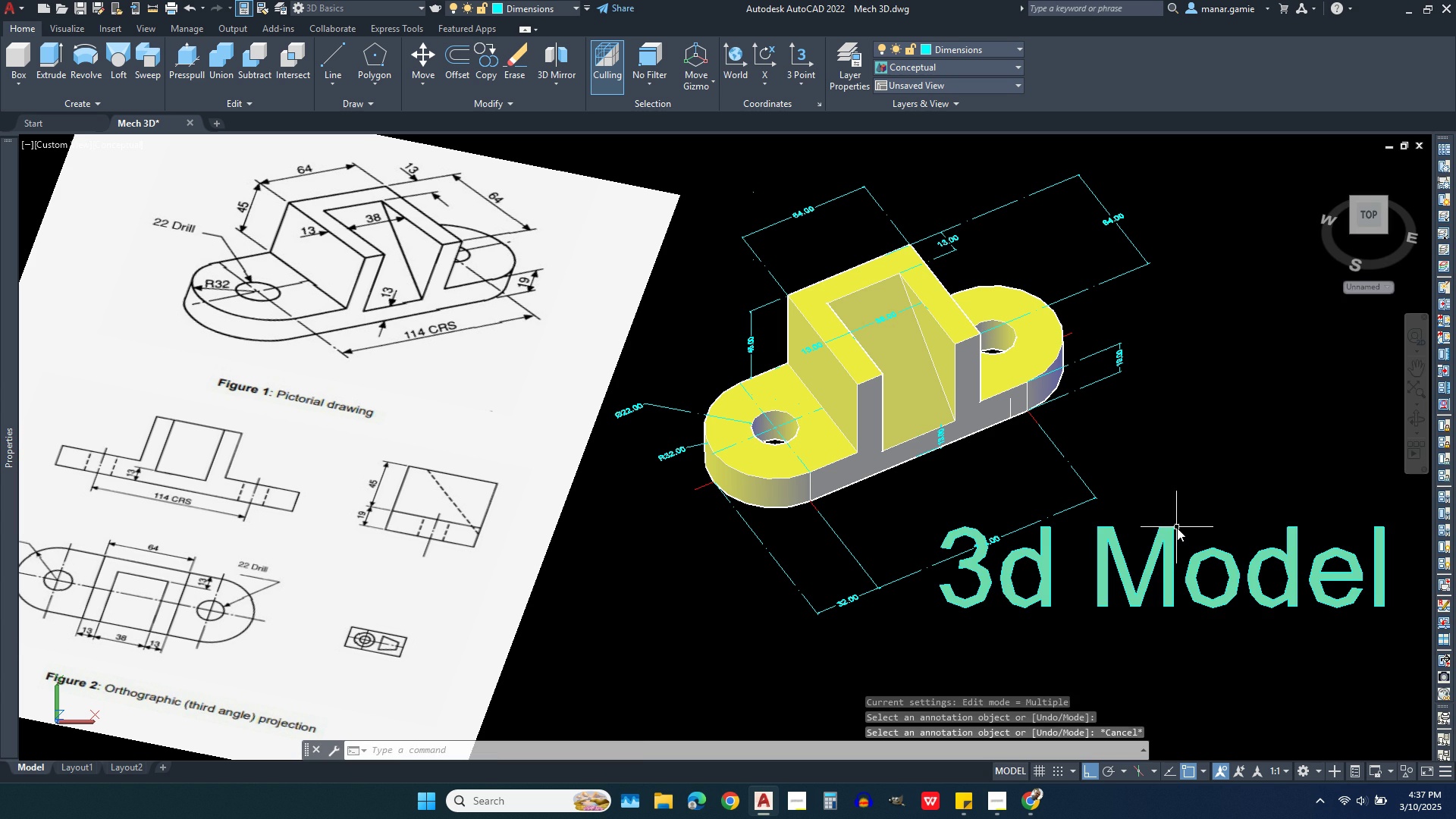 
key(Escape)
 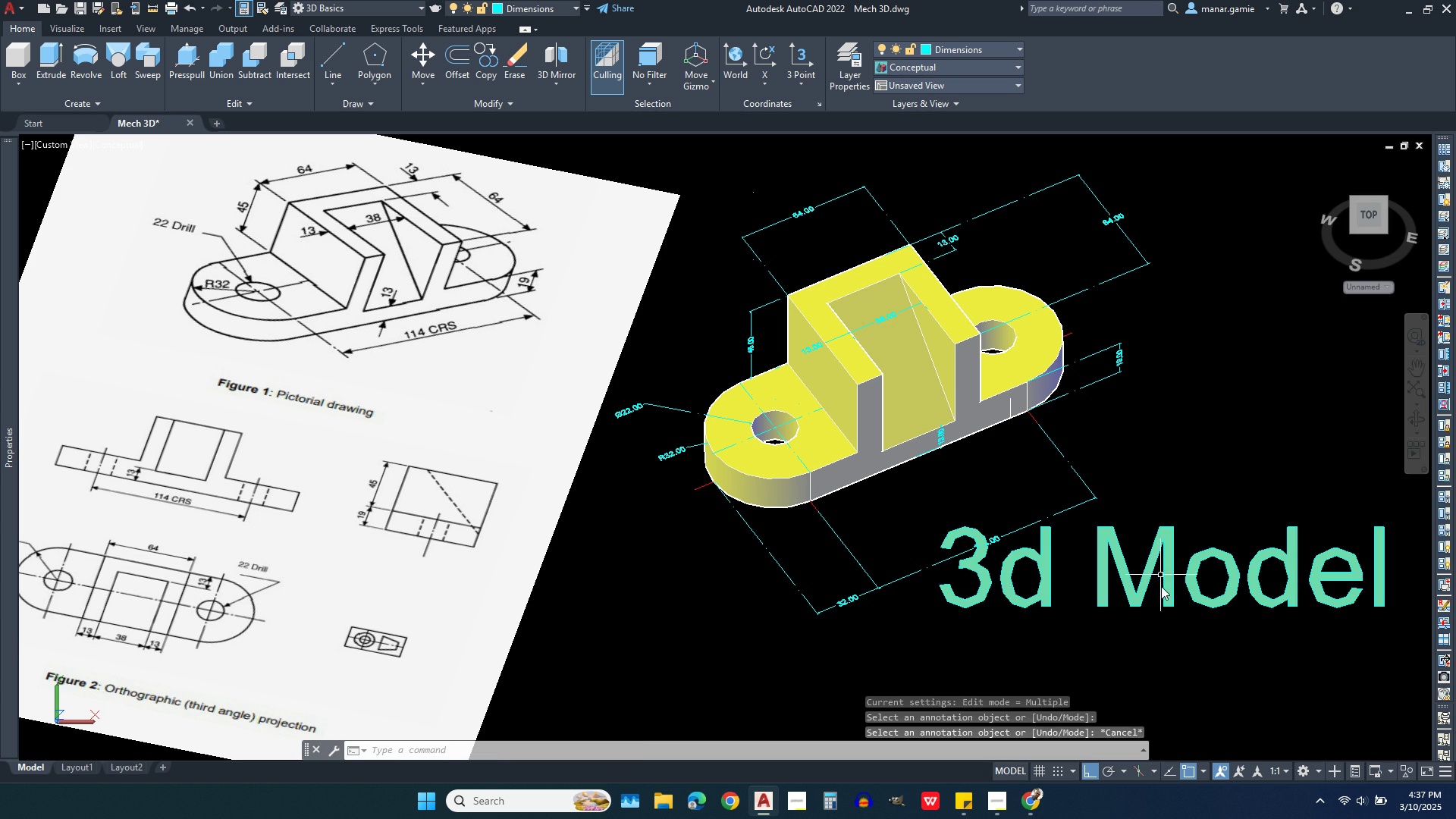 
key(Escape)